 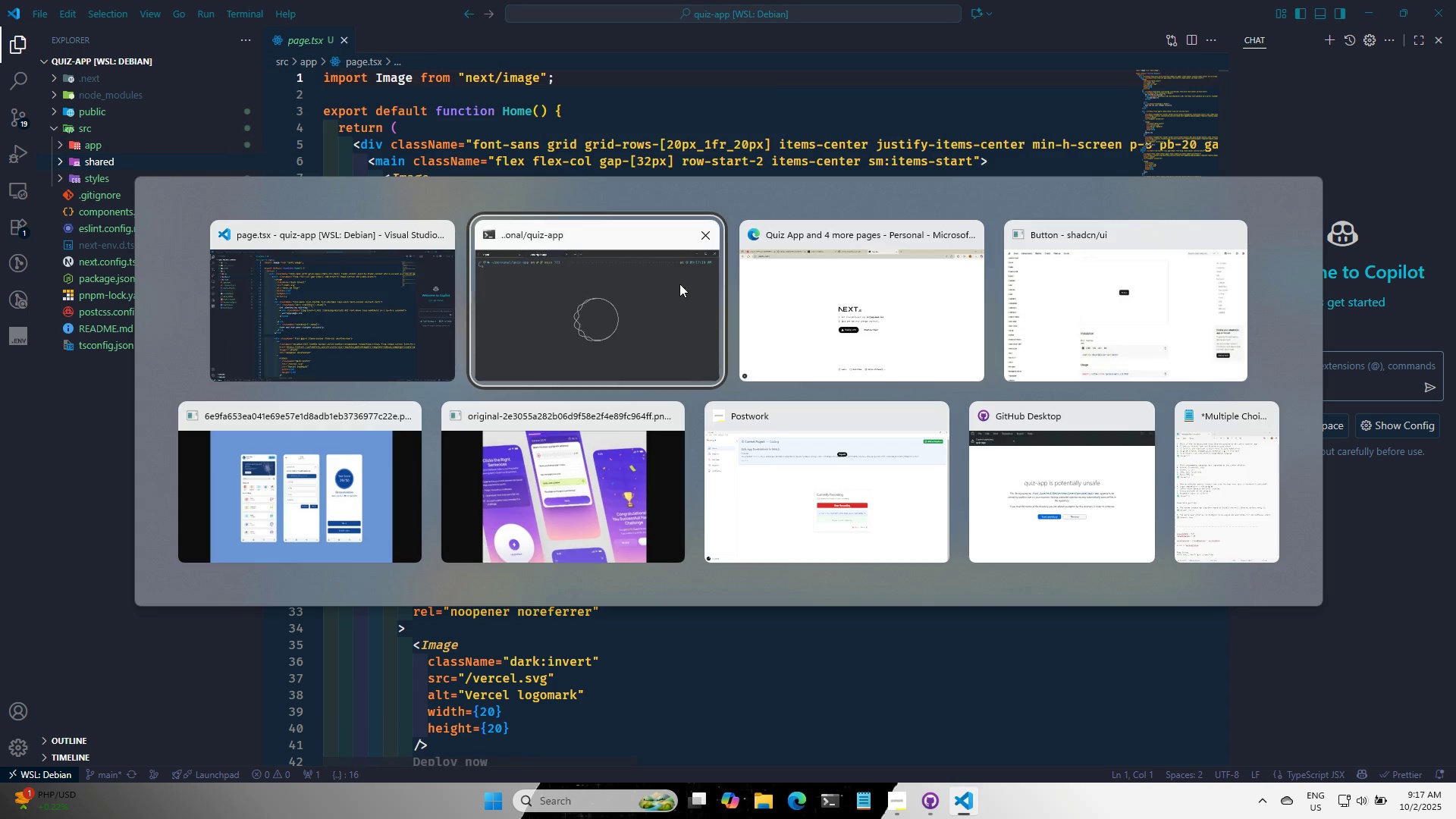 
key(Alt+Tab)
 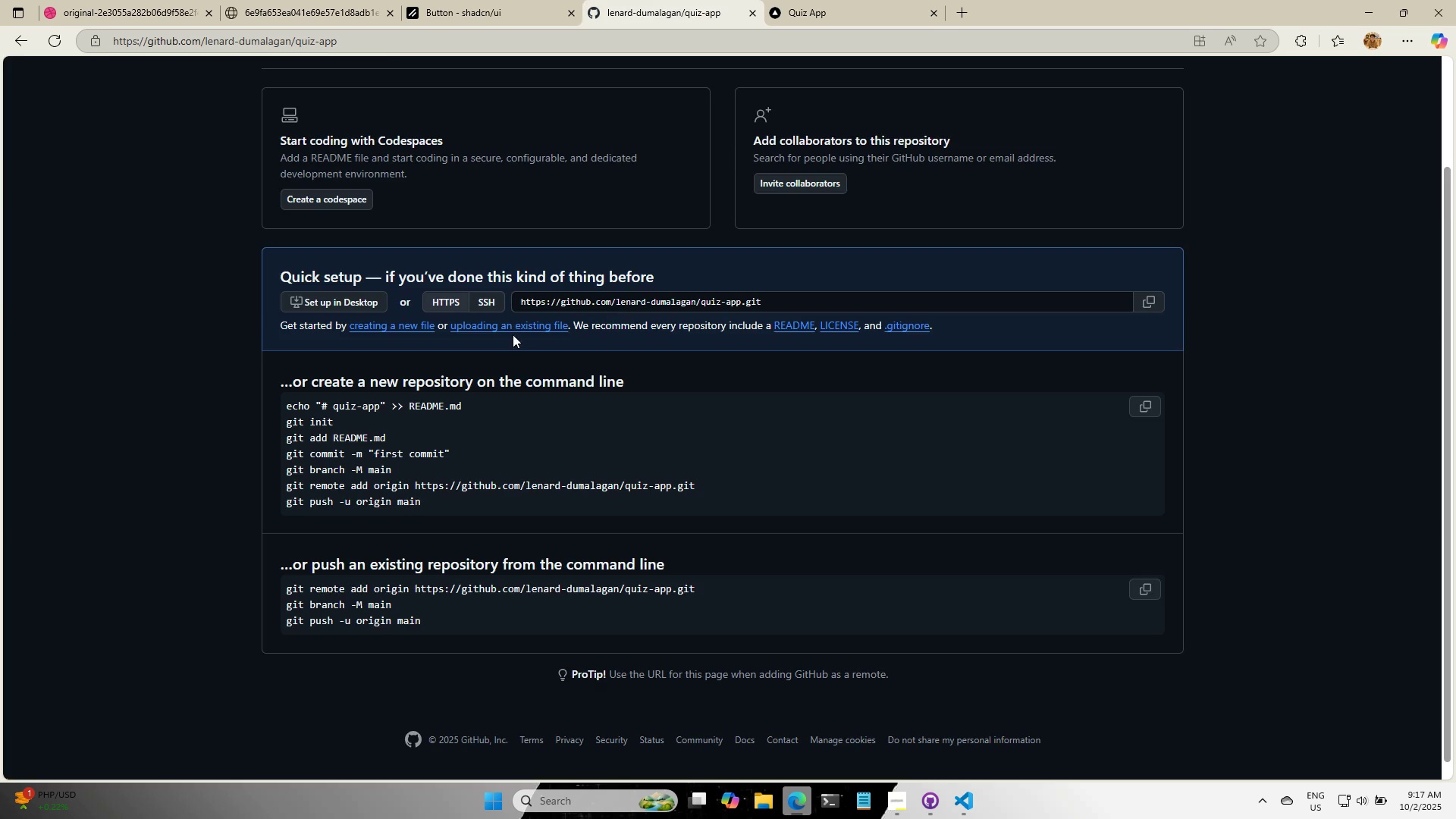 
left_click([460, 0])
 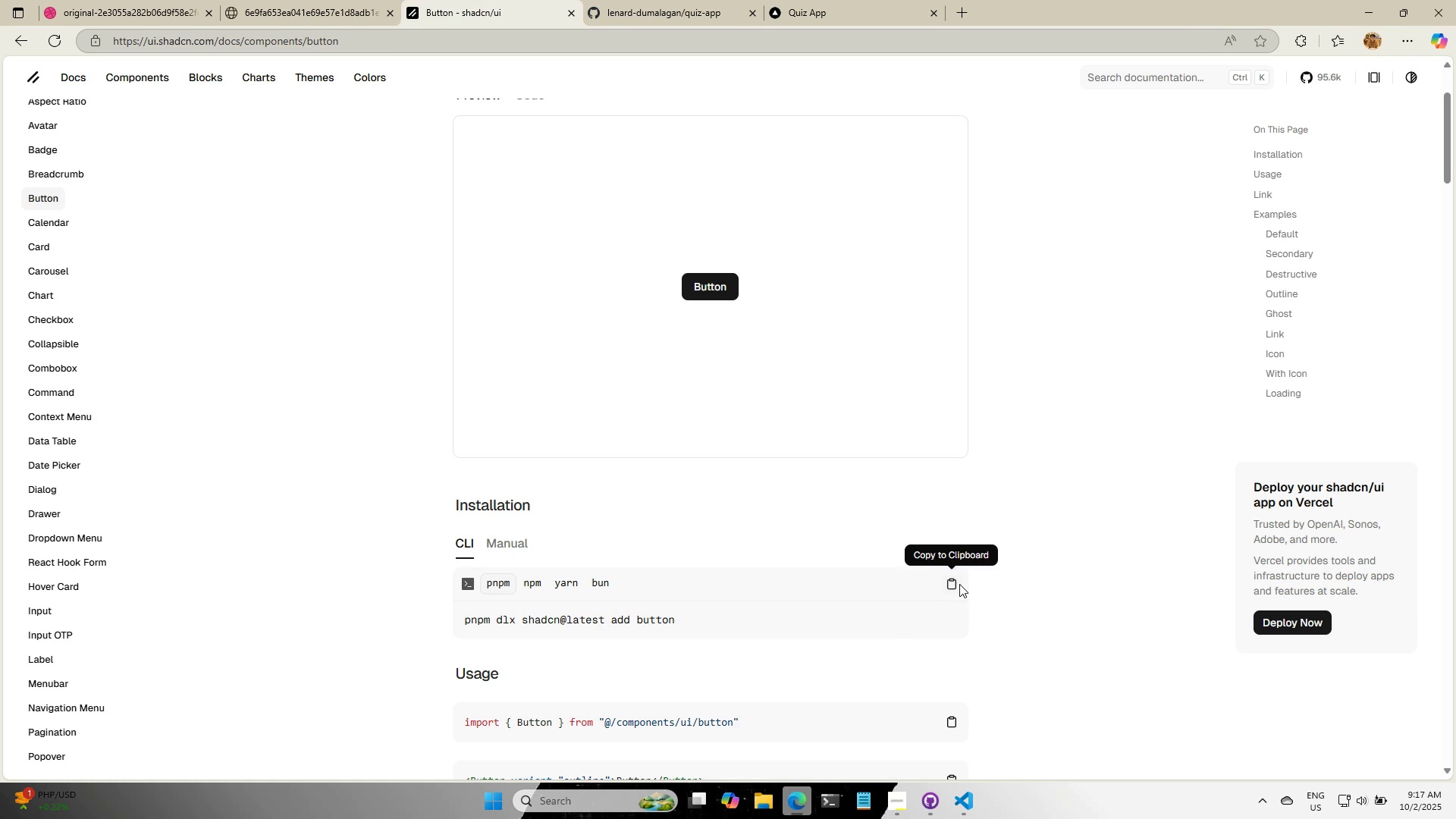 
left_click([949, 585])
 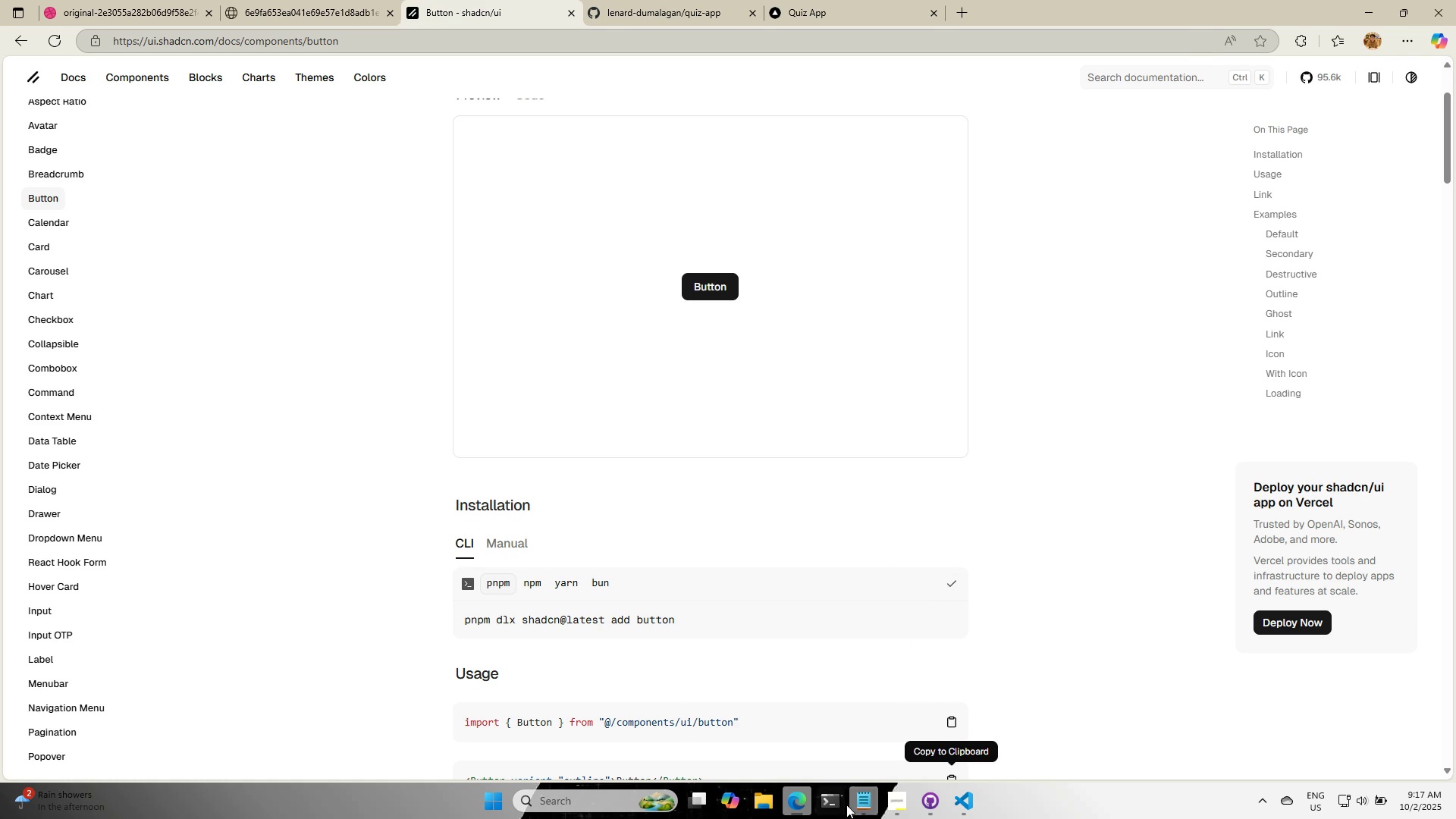 
left_click([844, 805])
 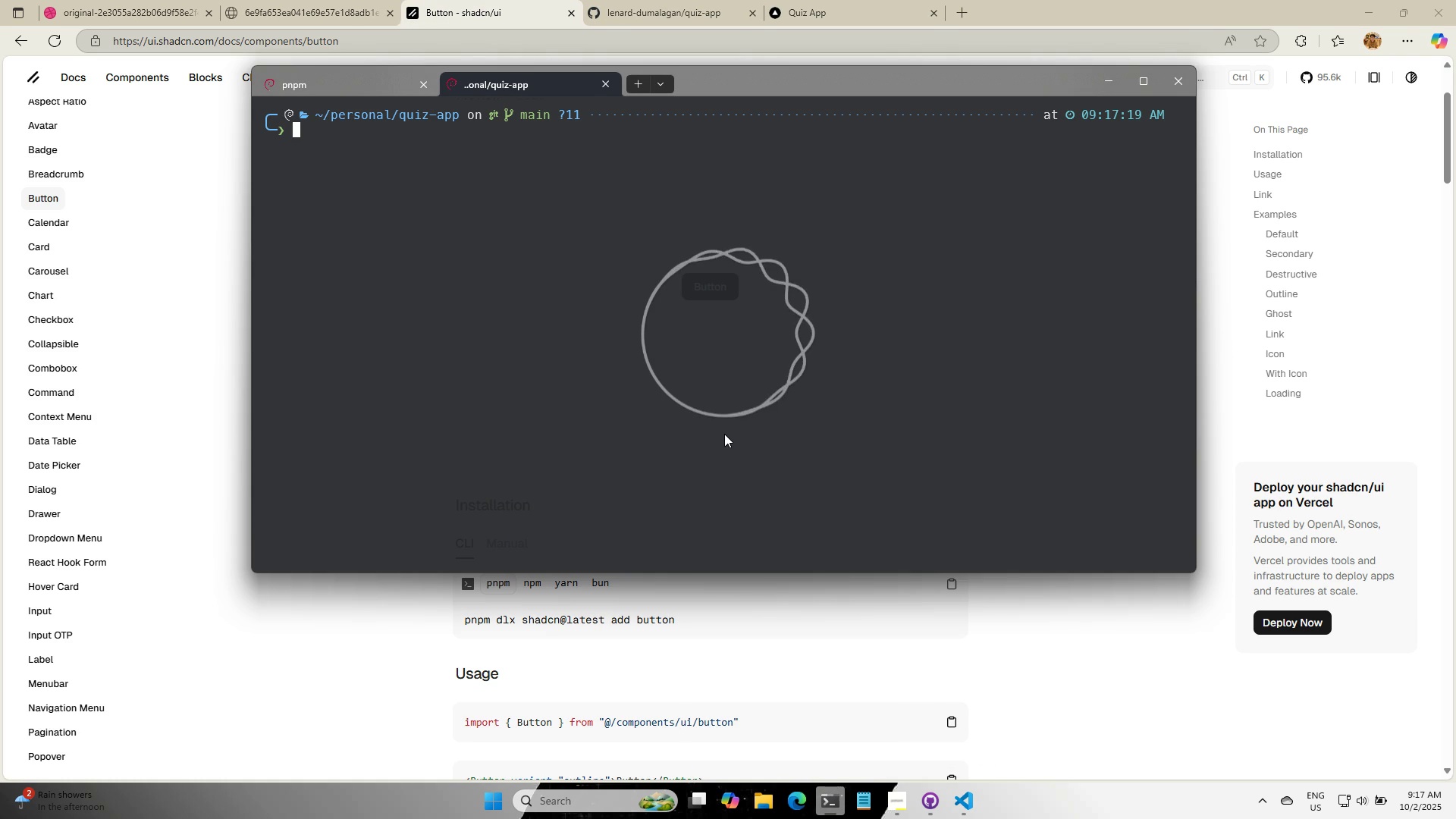 
left_click([724, 434])